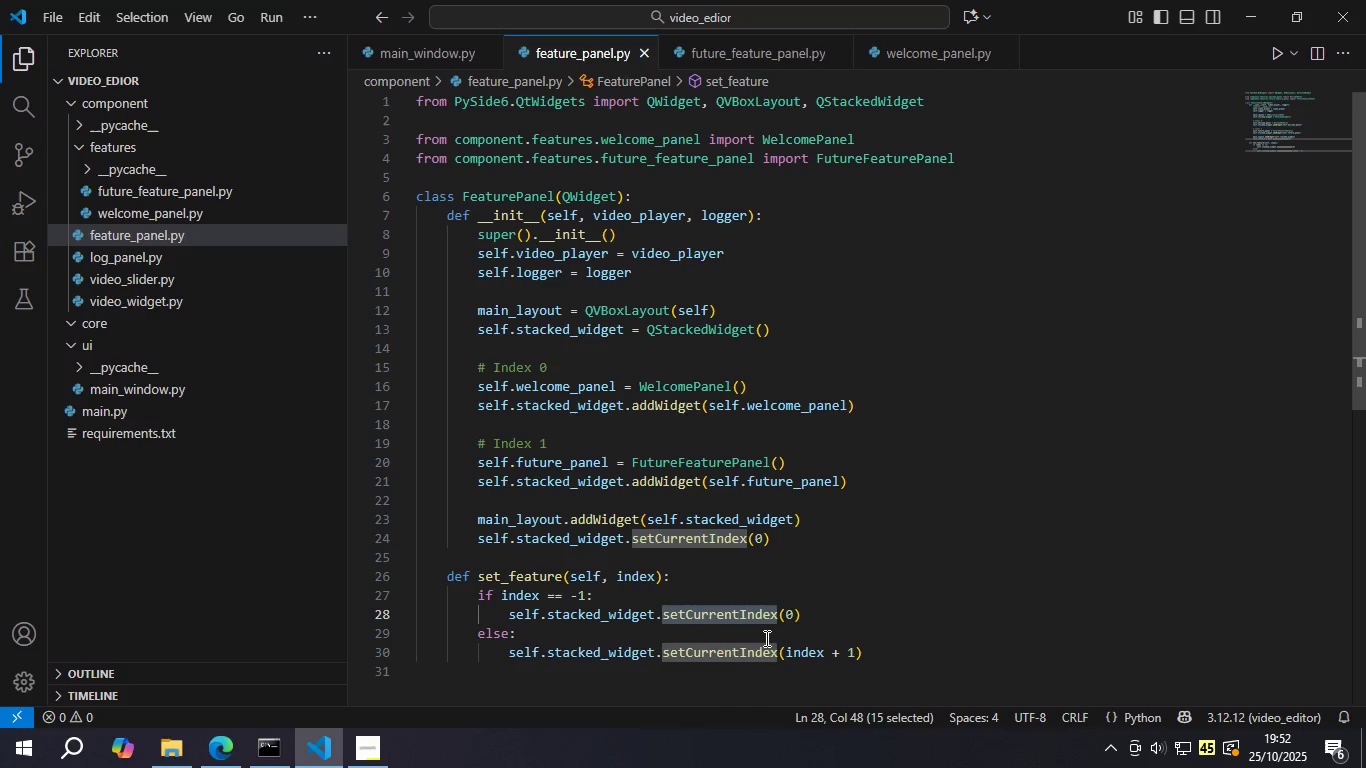 
double_click([759, 656])
 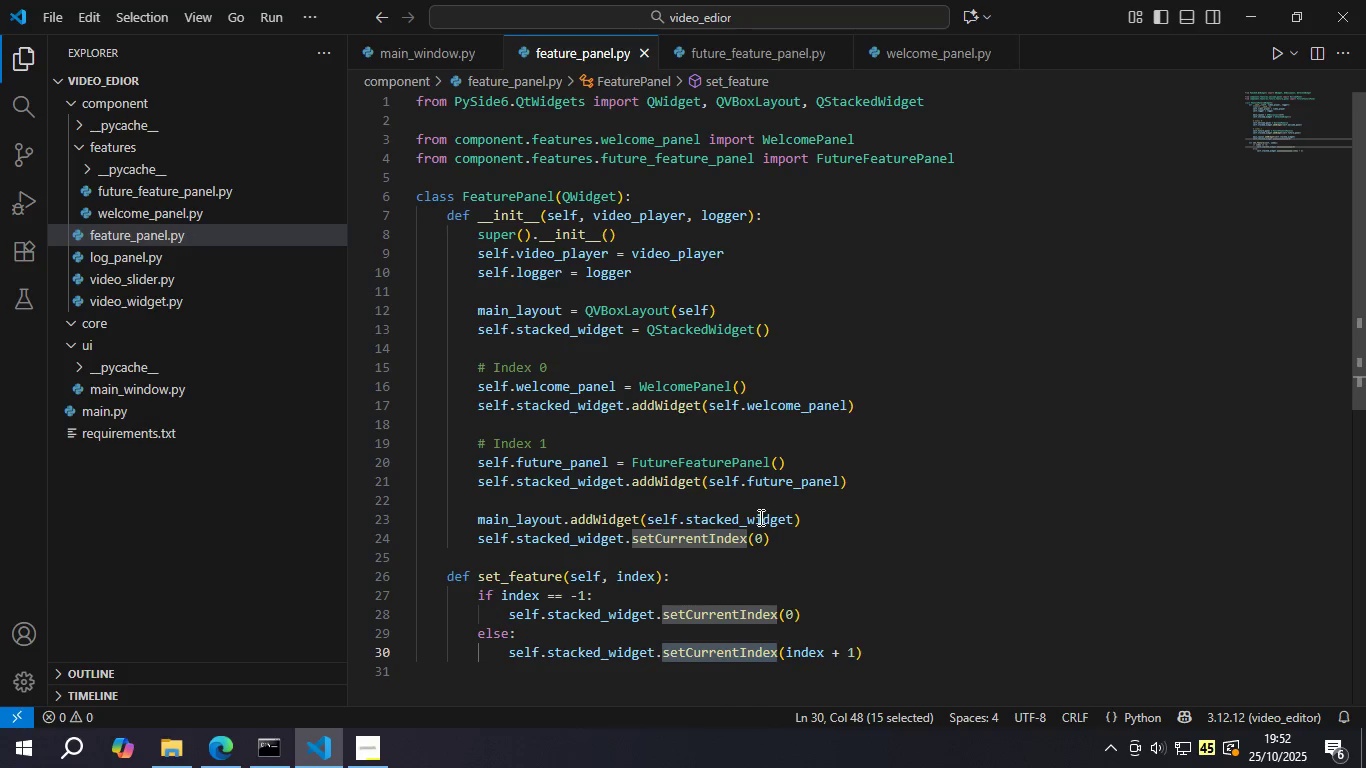 
left_click([561, 368])
 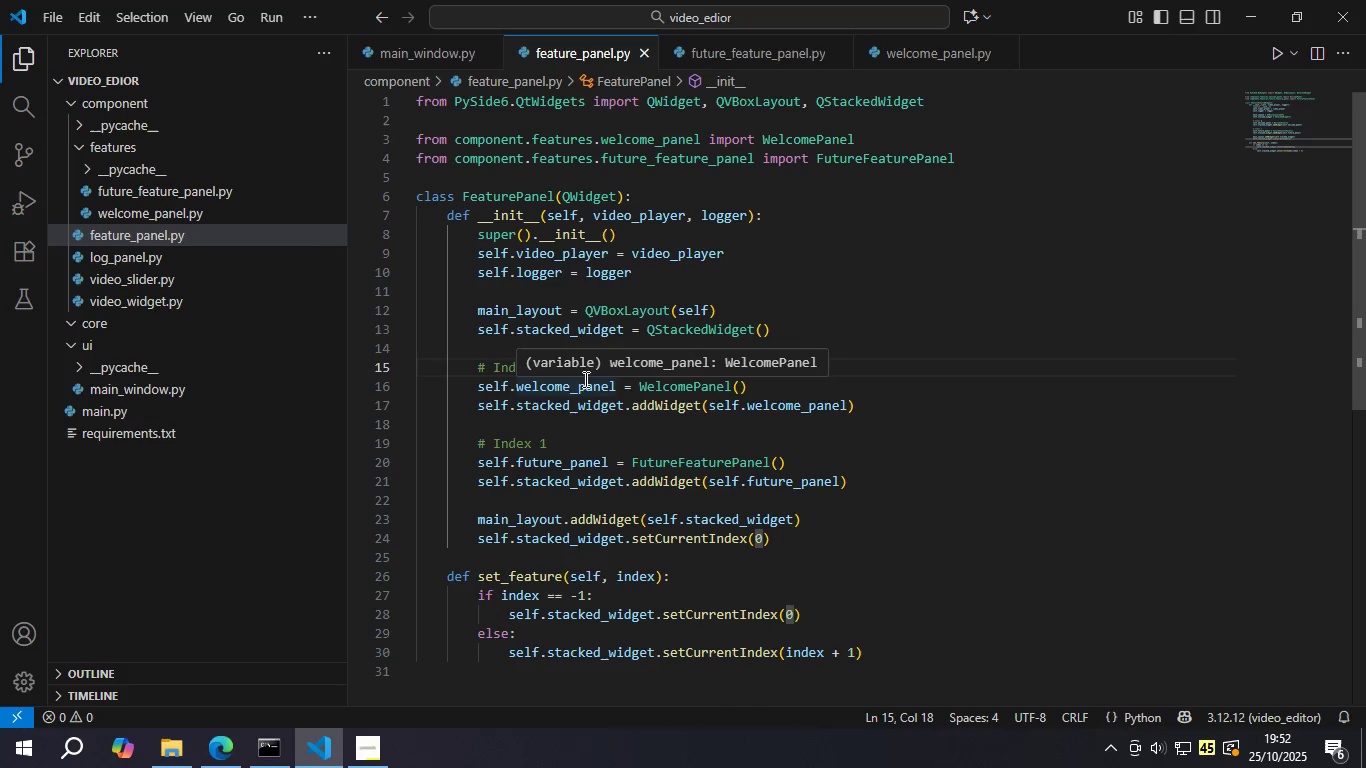 
left_click([605, 310])
 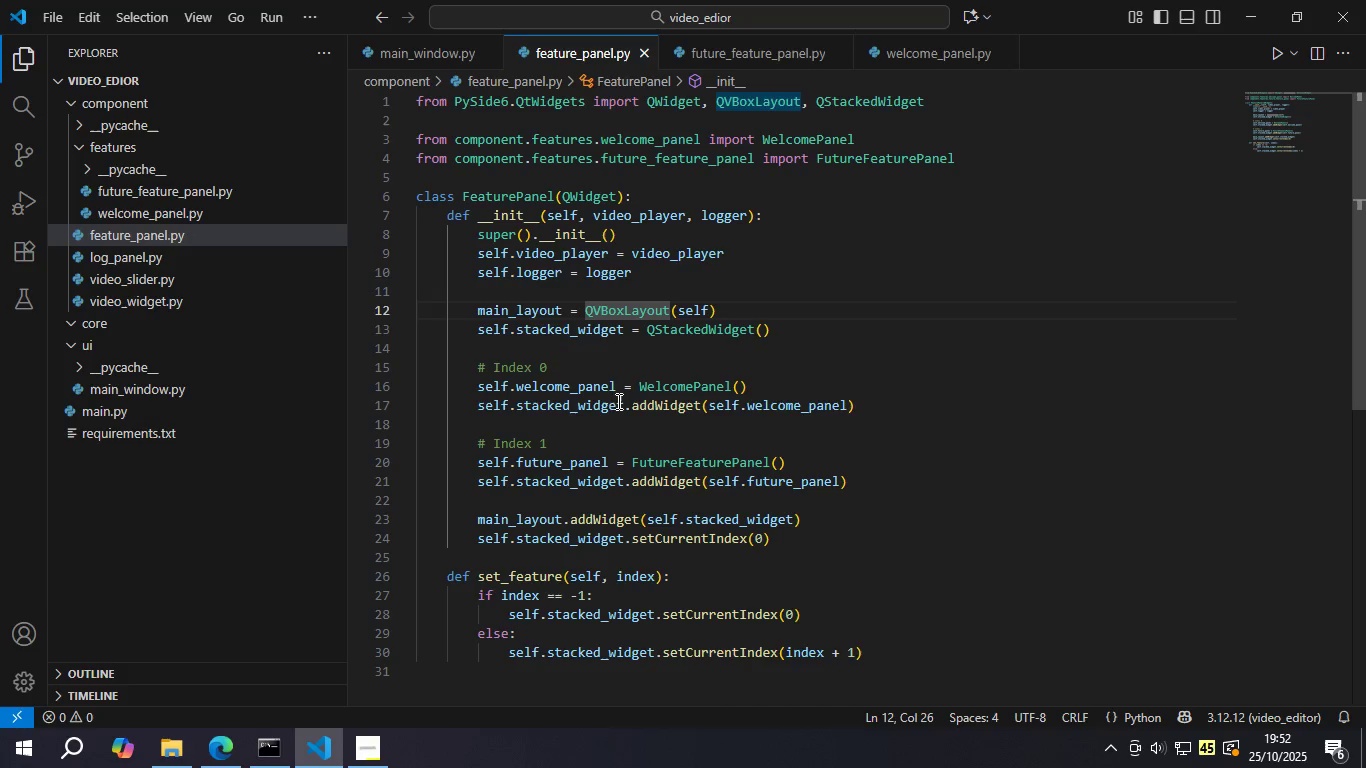 
double_click([663, 372])
 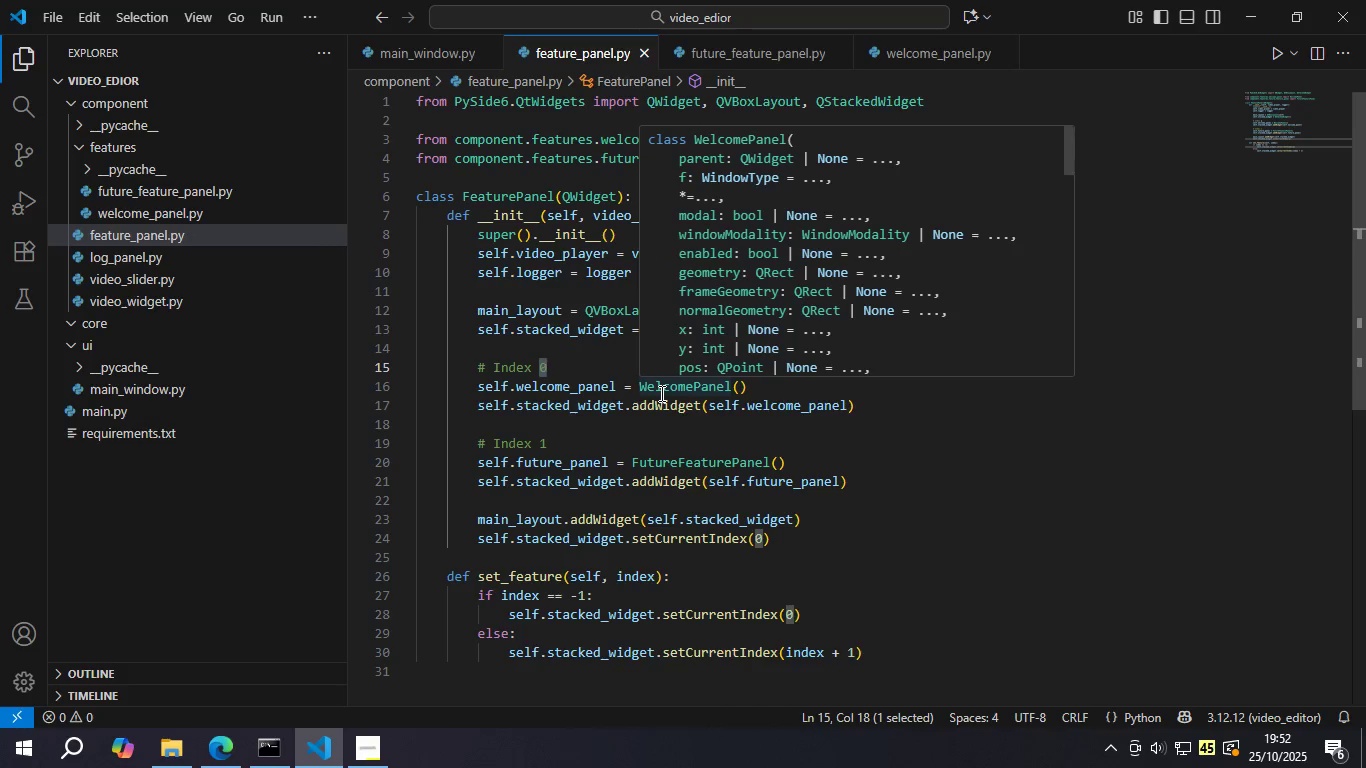 
left_click([588, 431])
 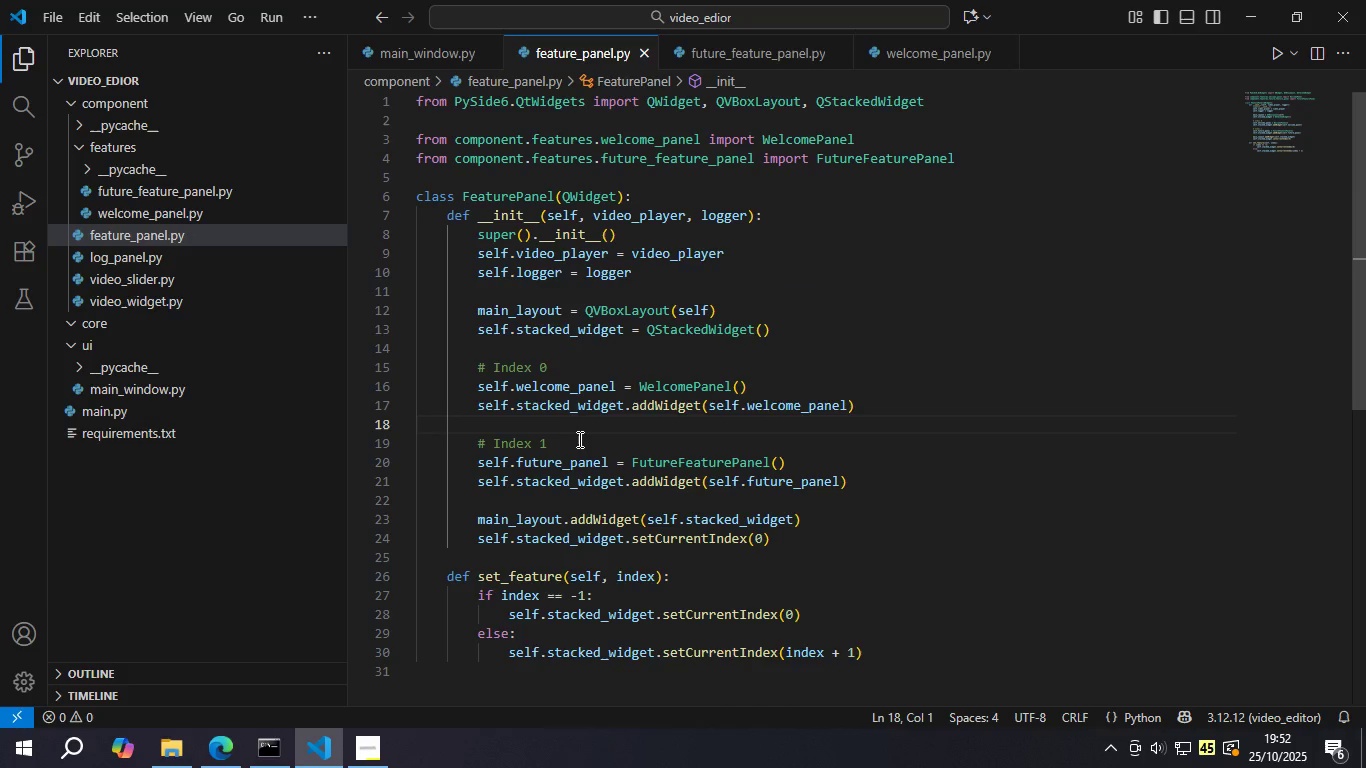 
wait(8.56)
 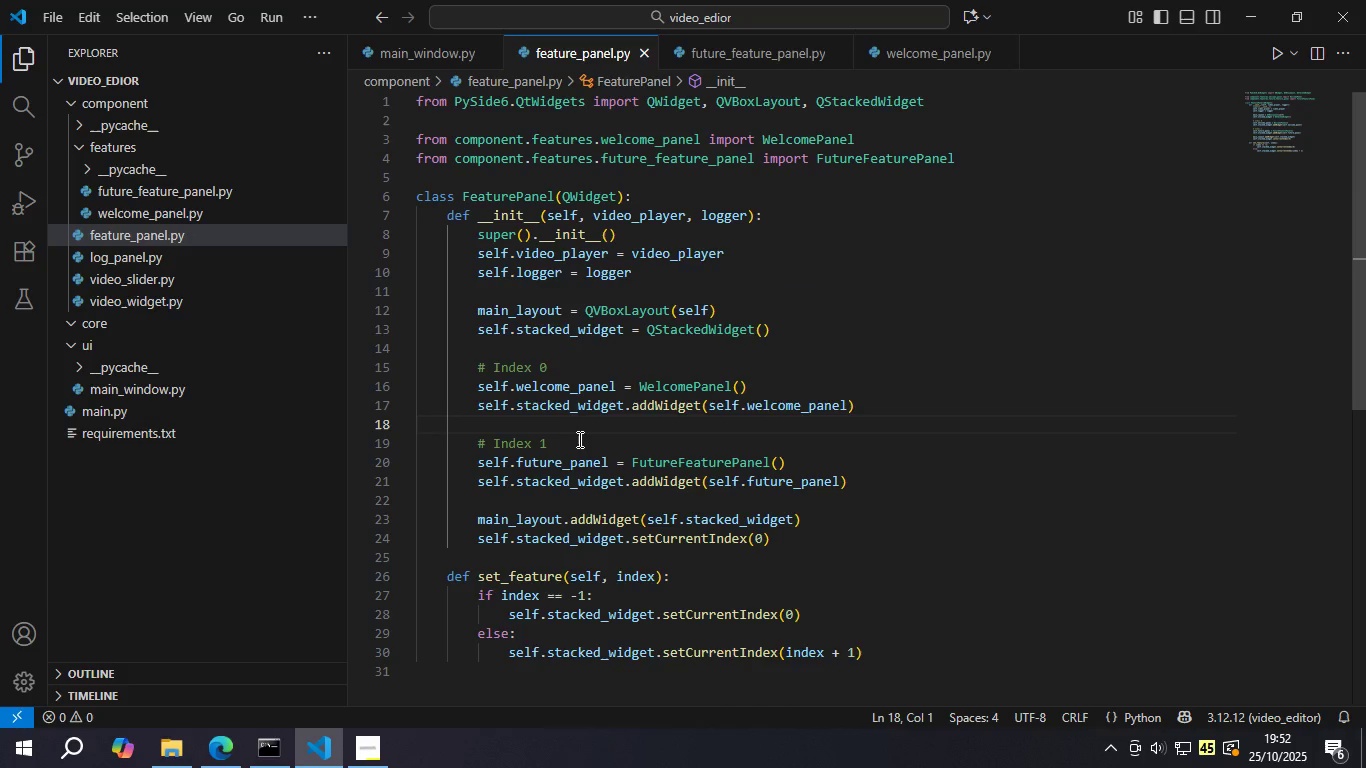 
left_click([798, 539])
 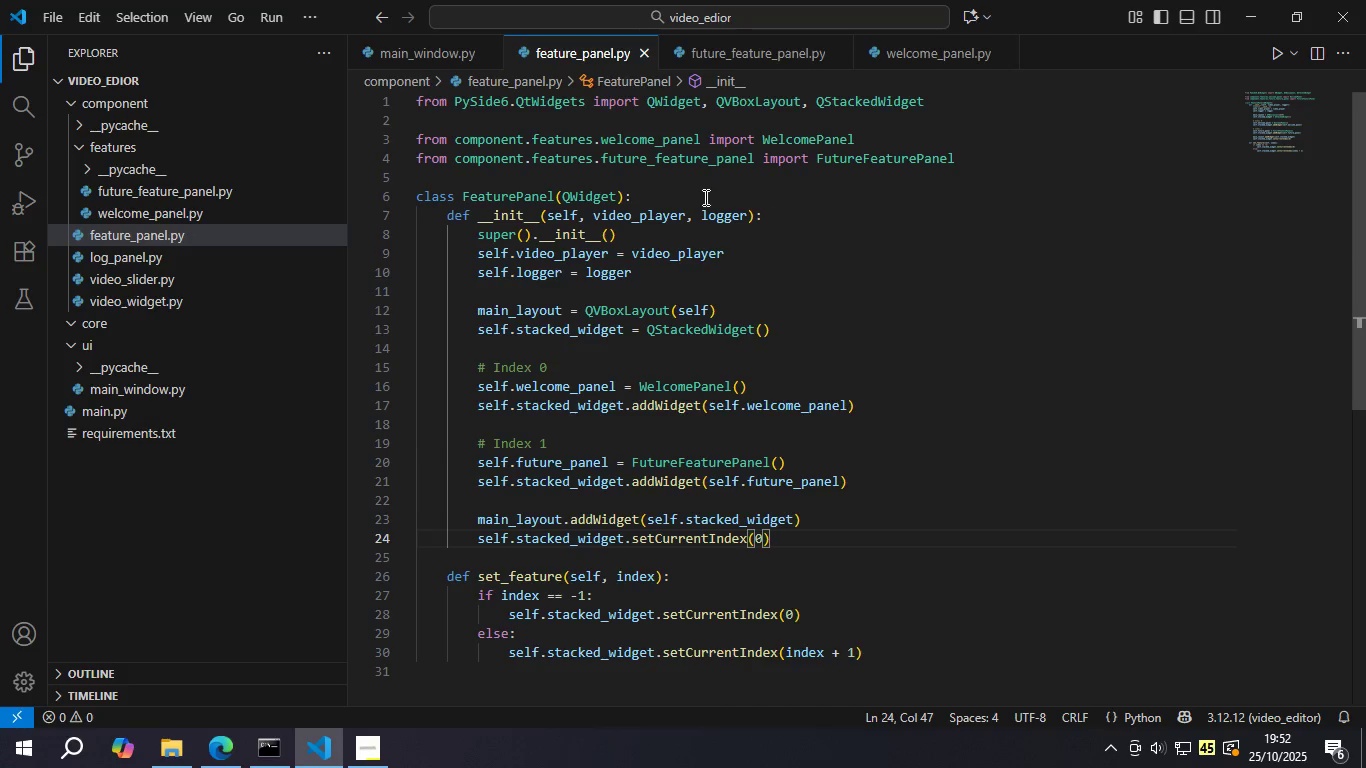 
left_click([408, 52])
 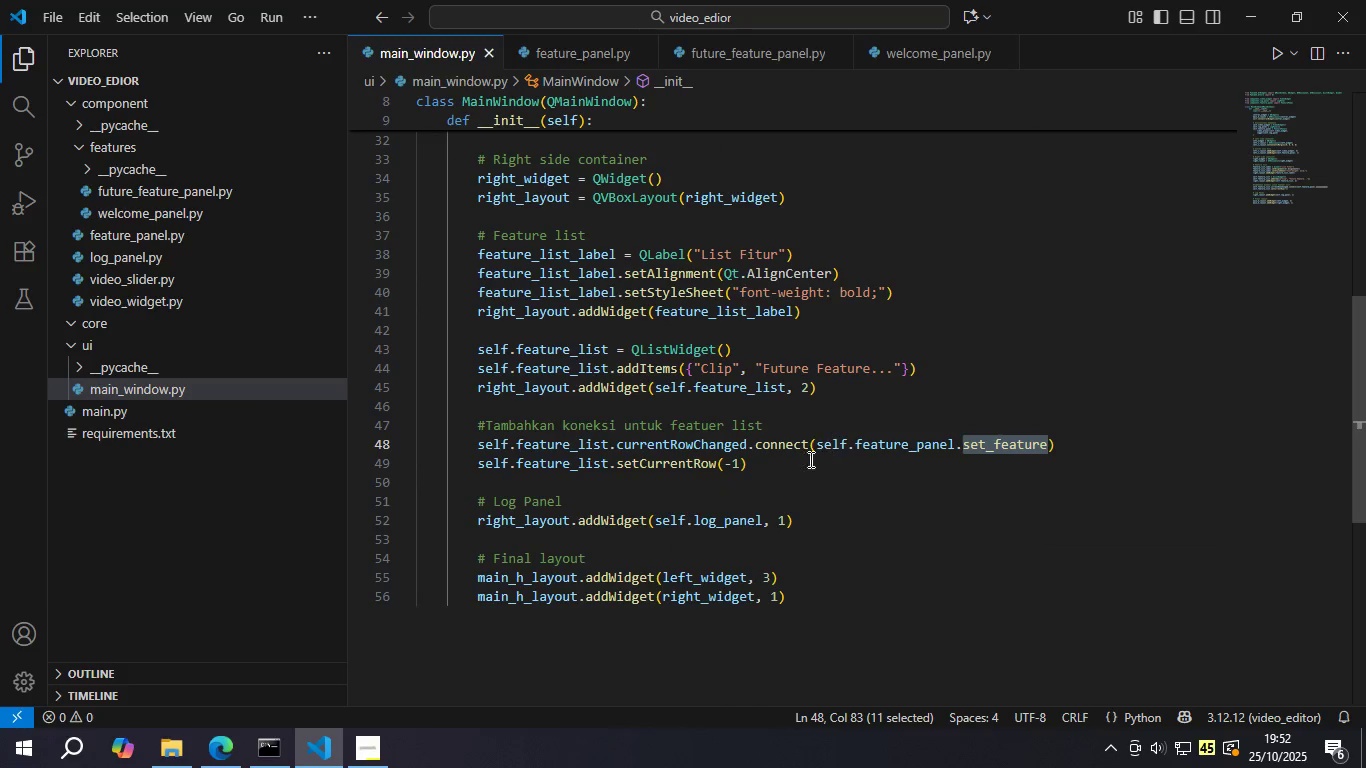 
left_click([808, 461])
 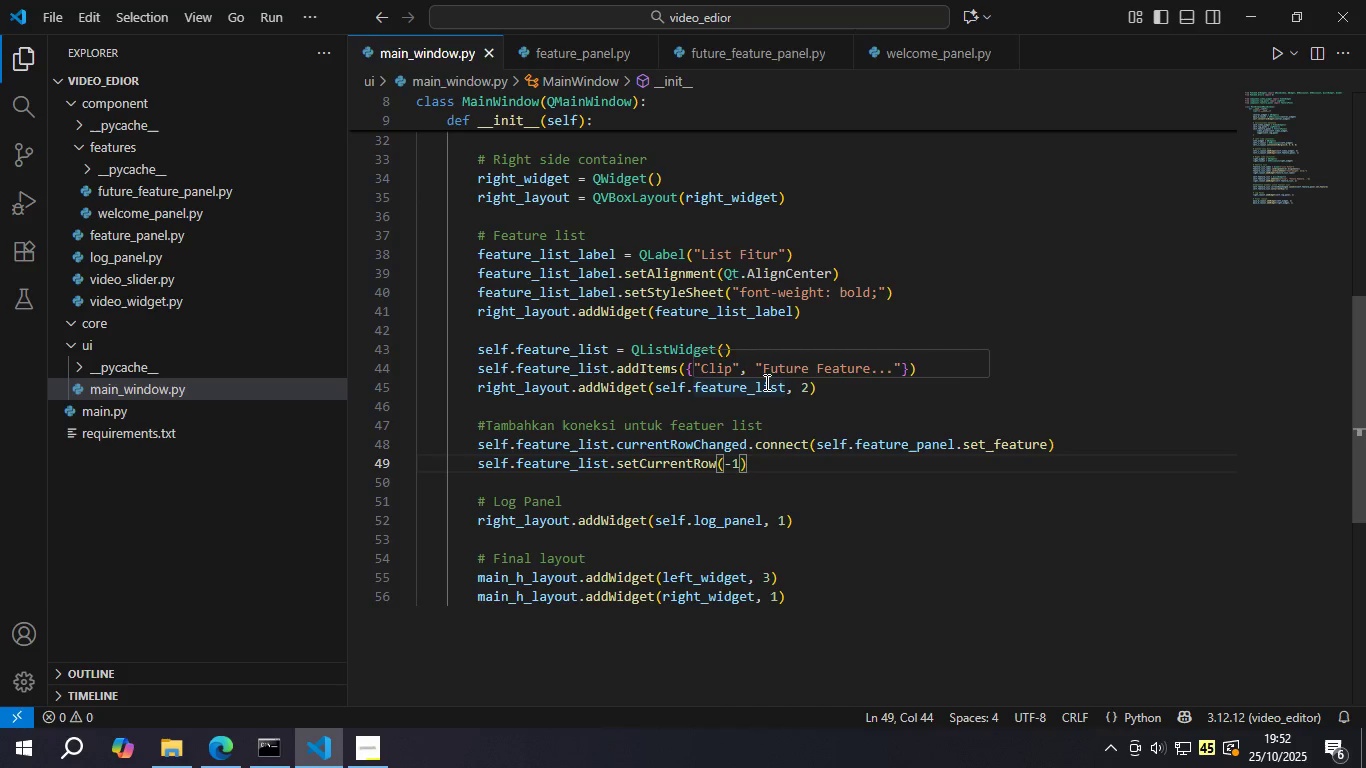 
left_click([793, 451])
 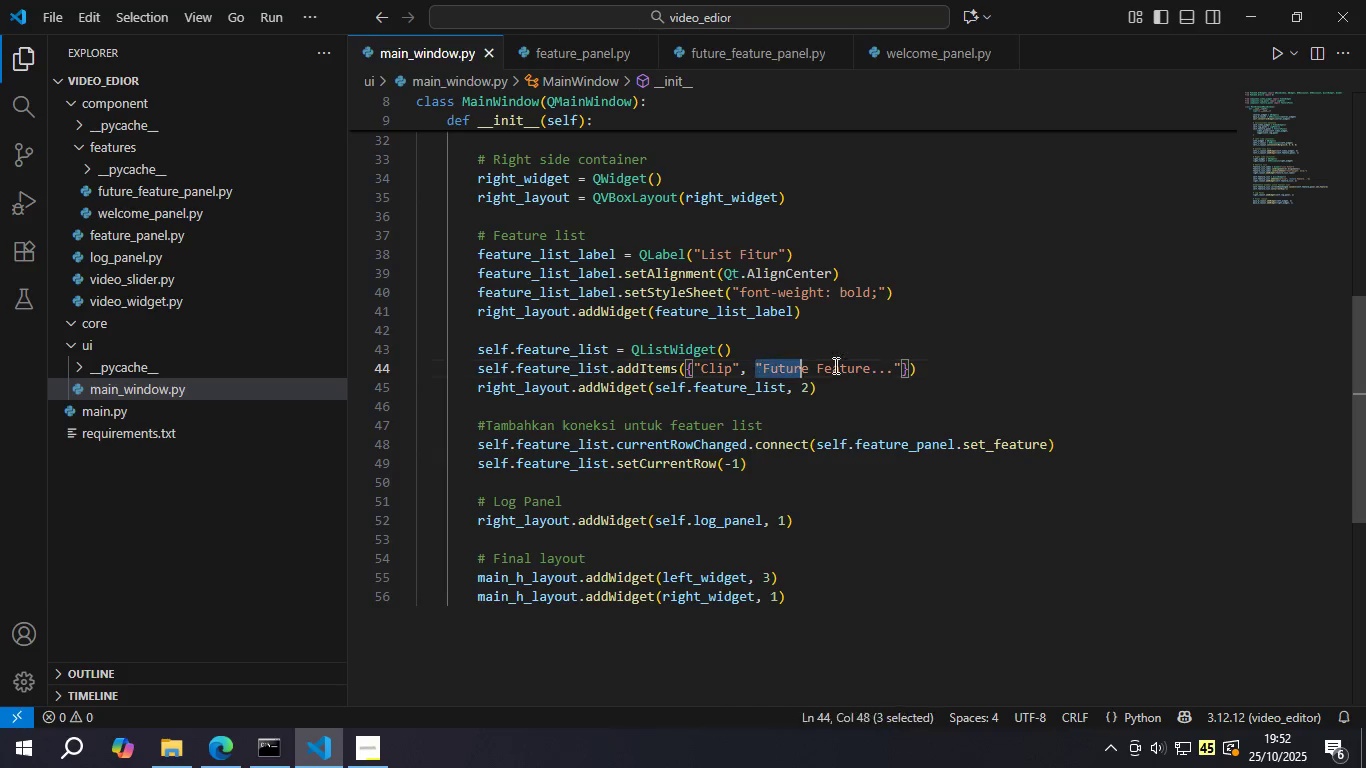 
wait(7.42)
 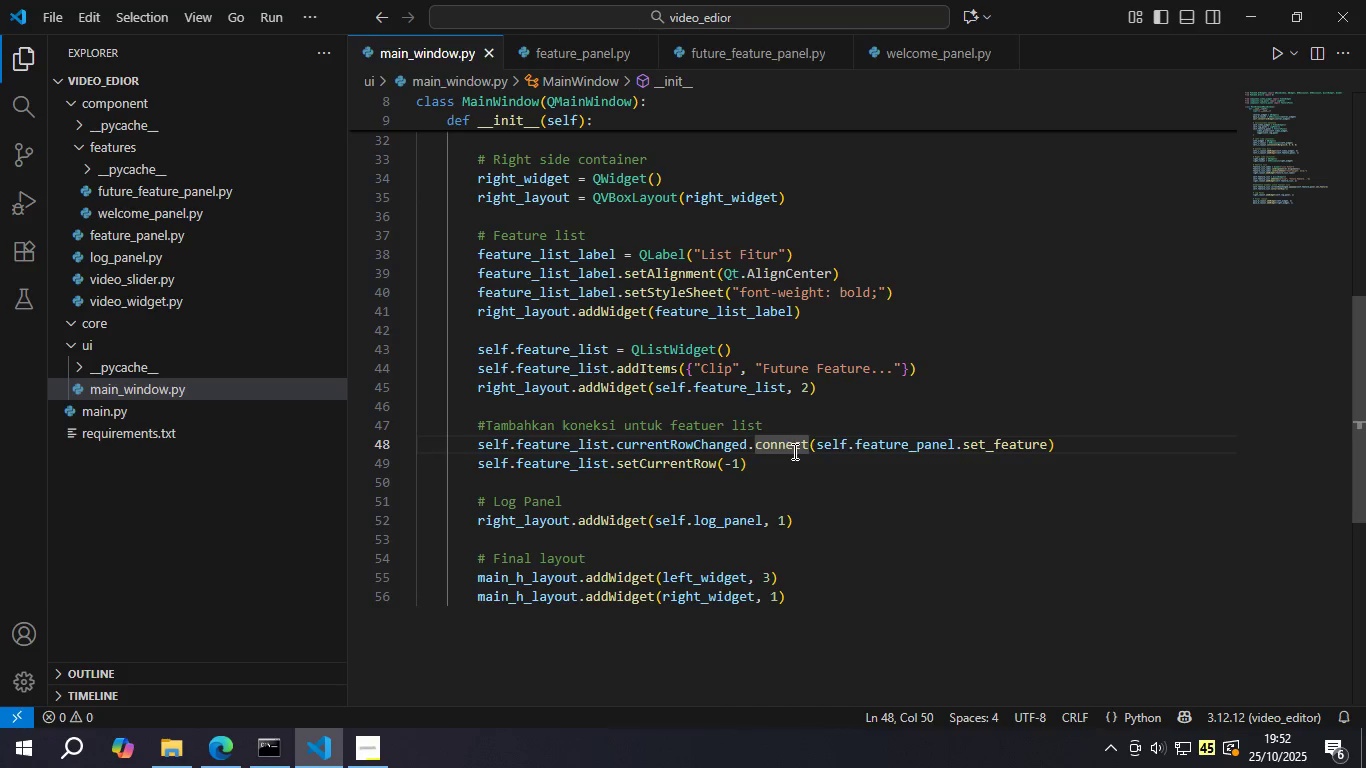 
key(Backspace)
 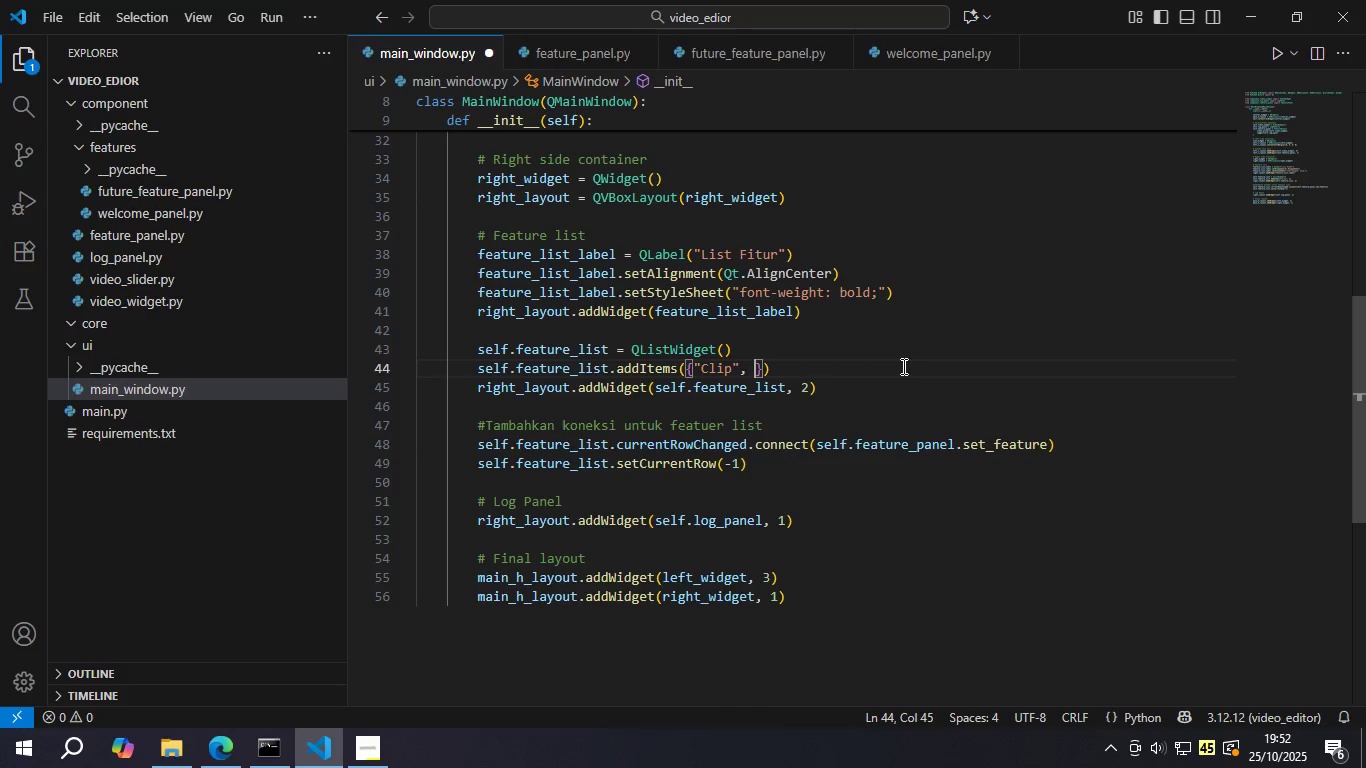 
key(Backspace)
 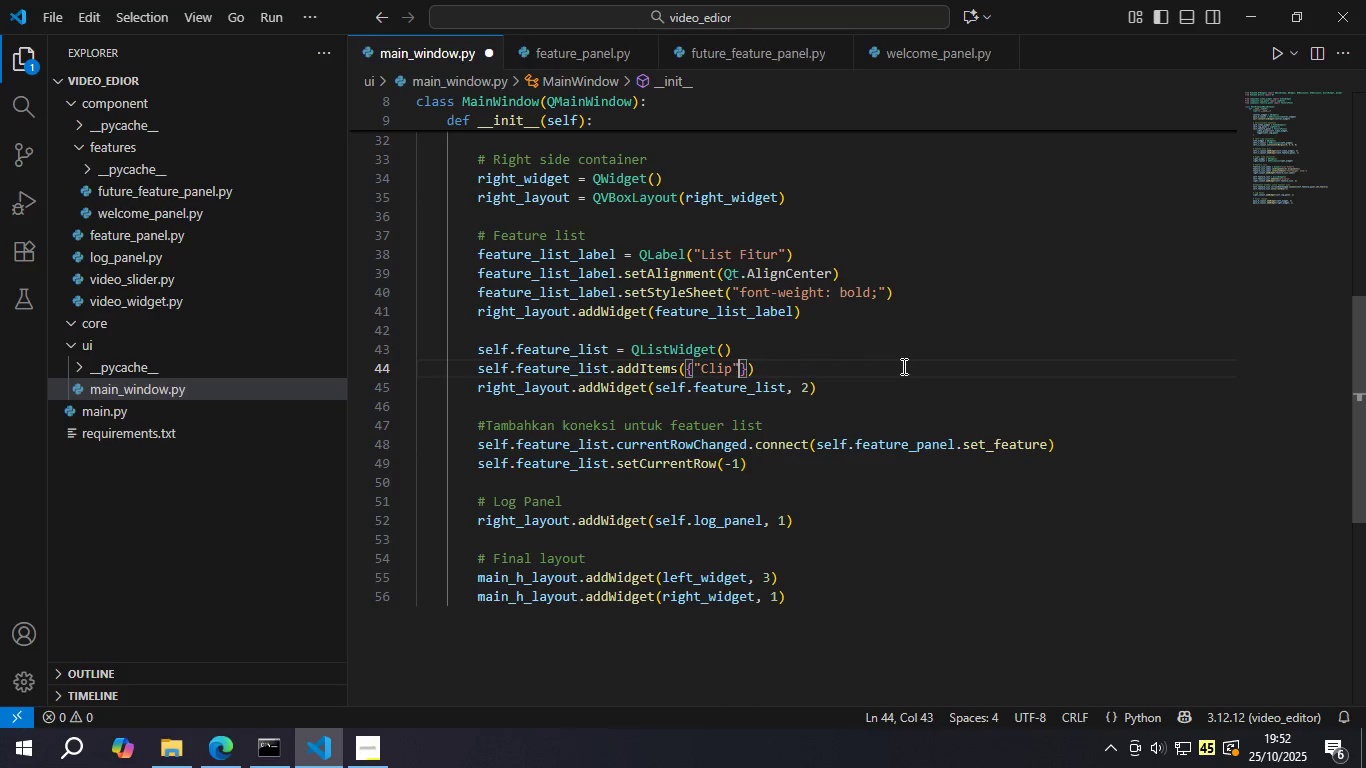 
key(Backspace)
 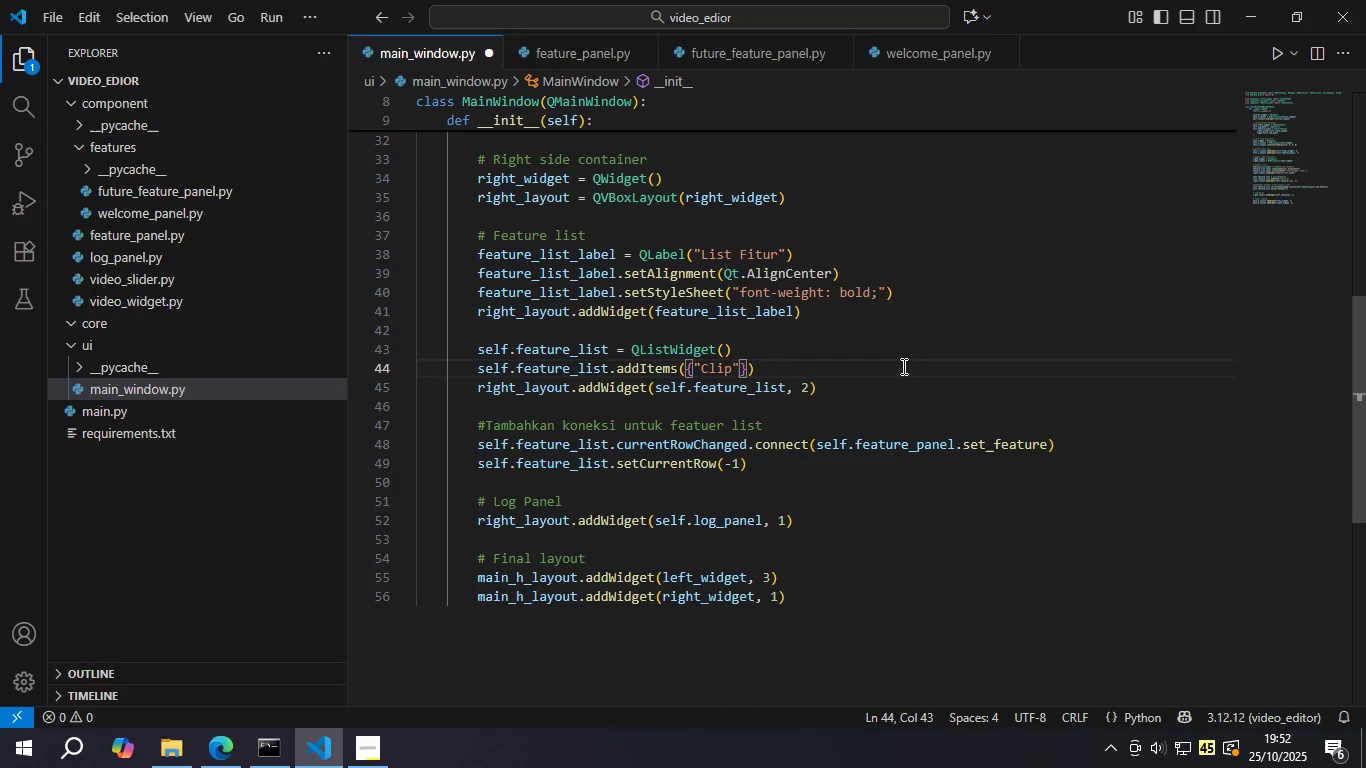 
key(Control+S)
 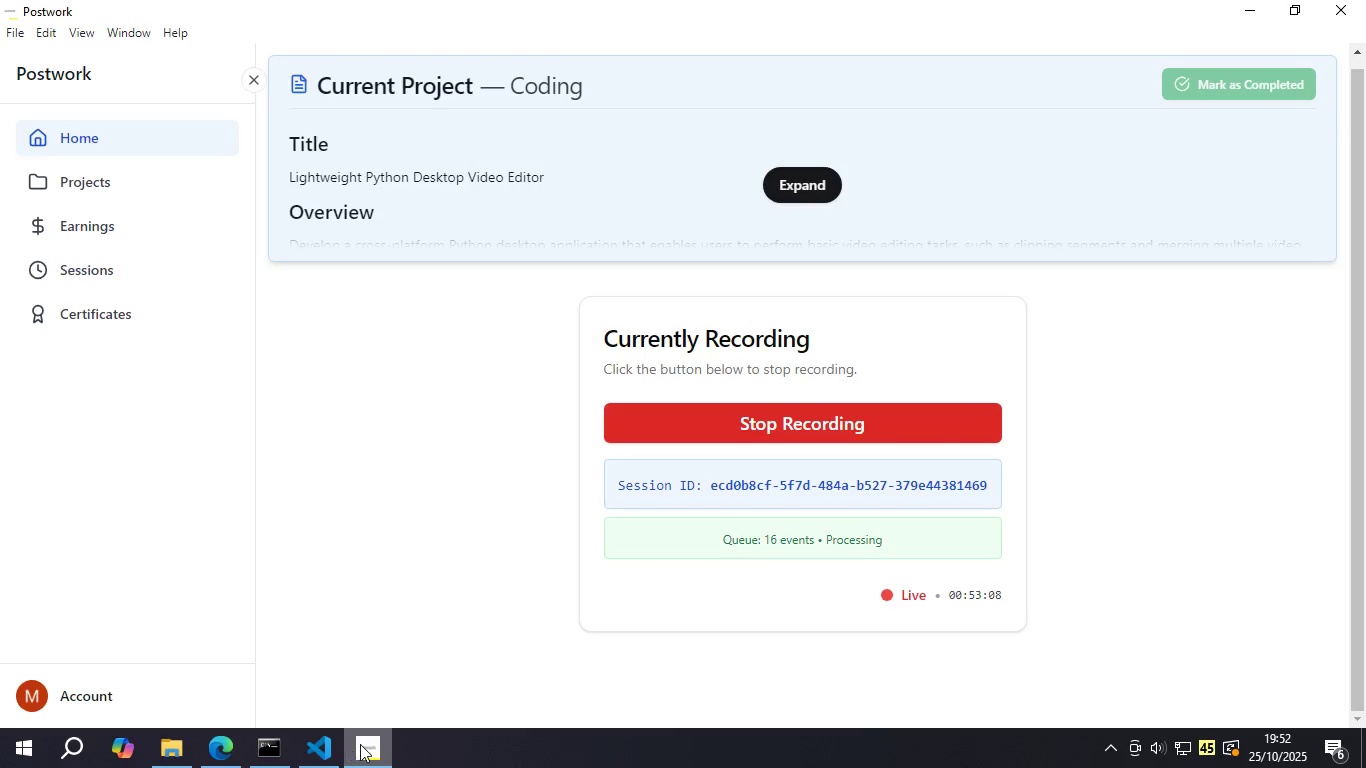 
double_click([309, 746])
 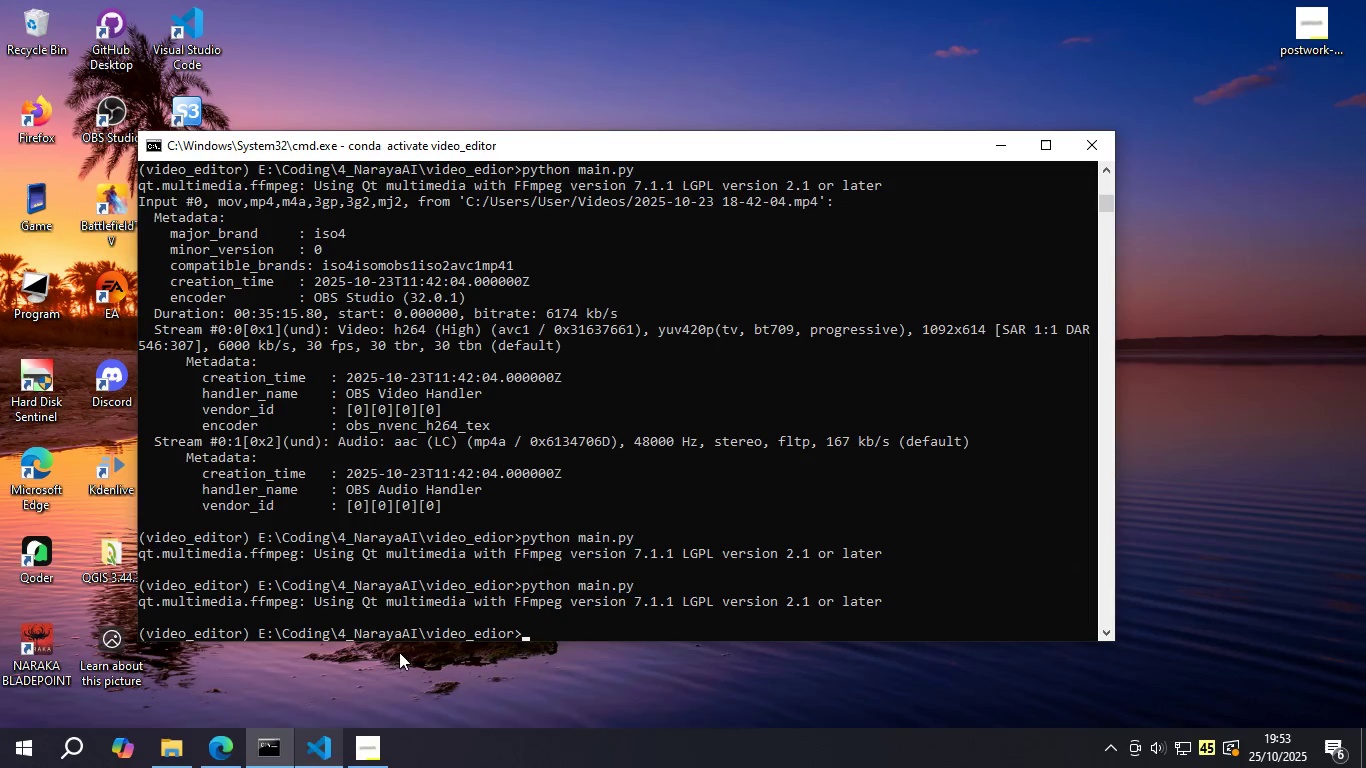 
left_click([513, 553])
 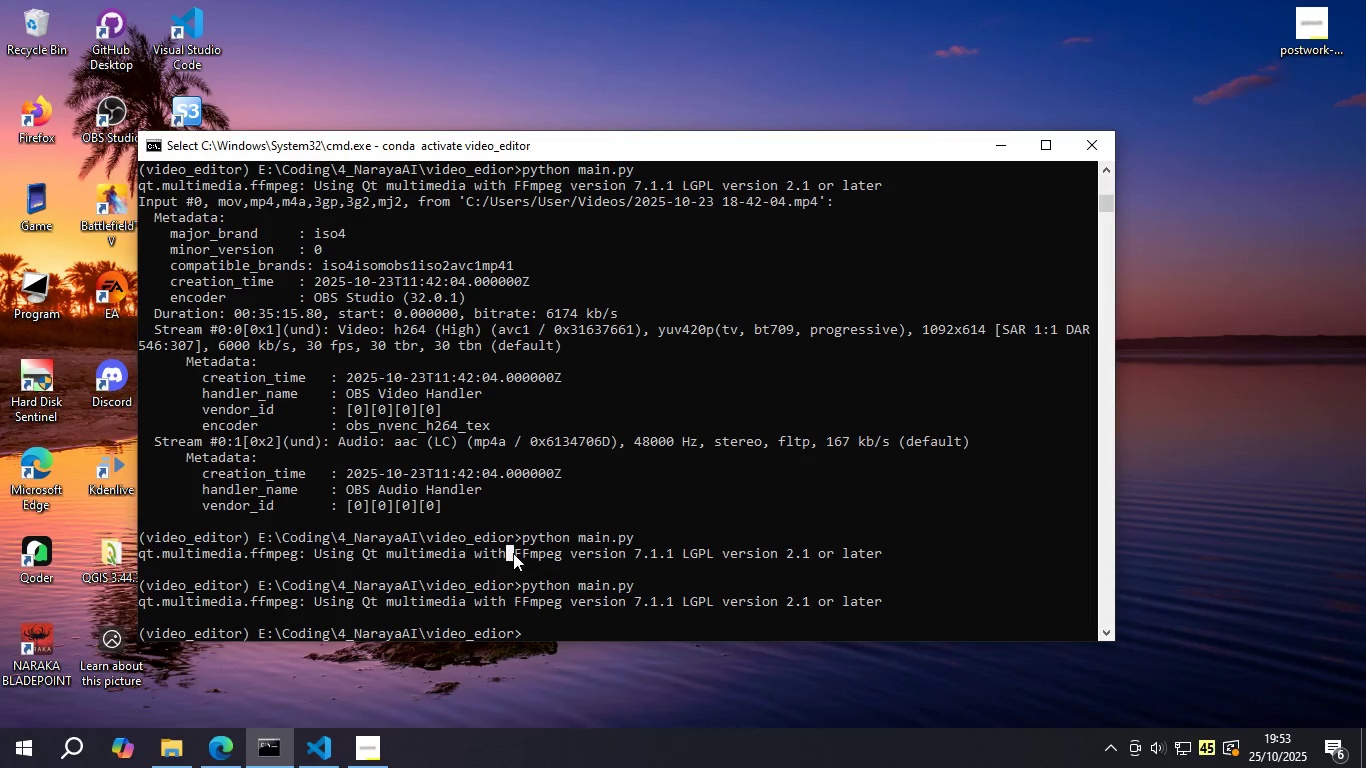 
key(ArrowUp)
 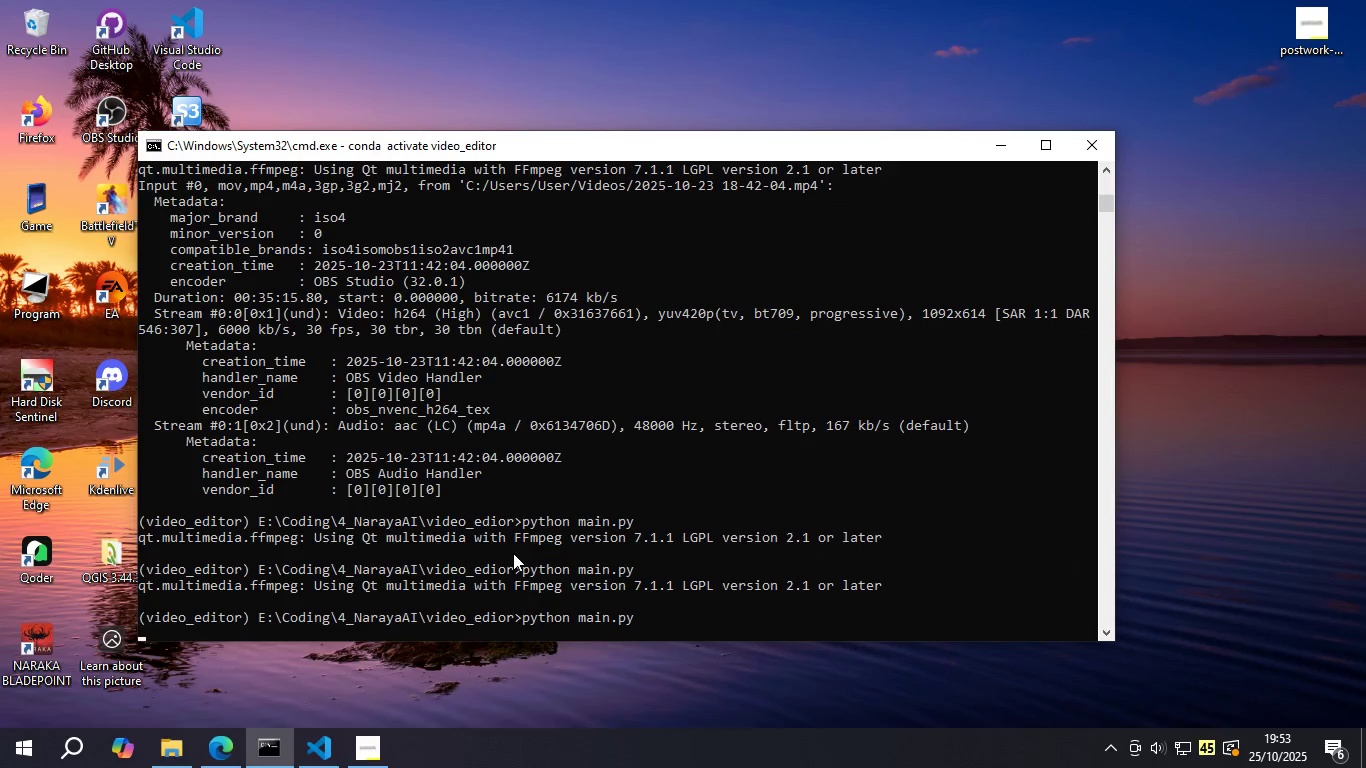 
key(Enter)
 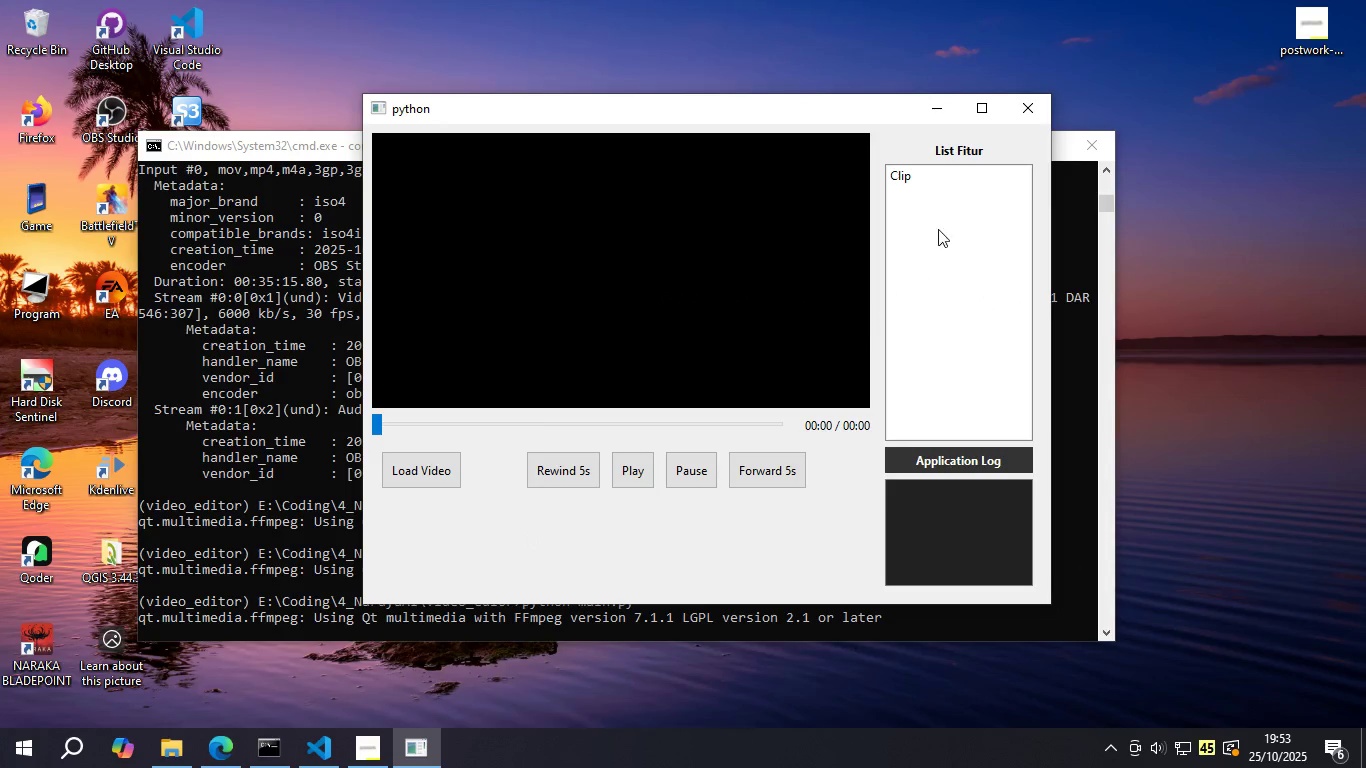 
double_click([937, 171])
 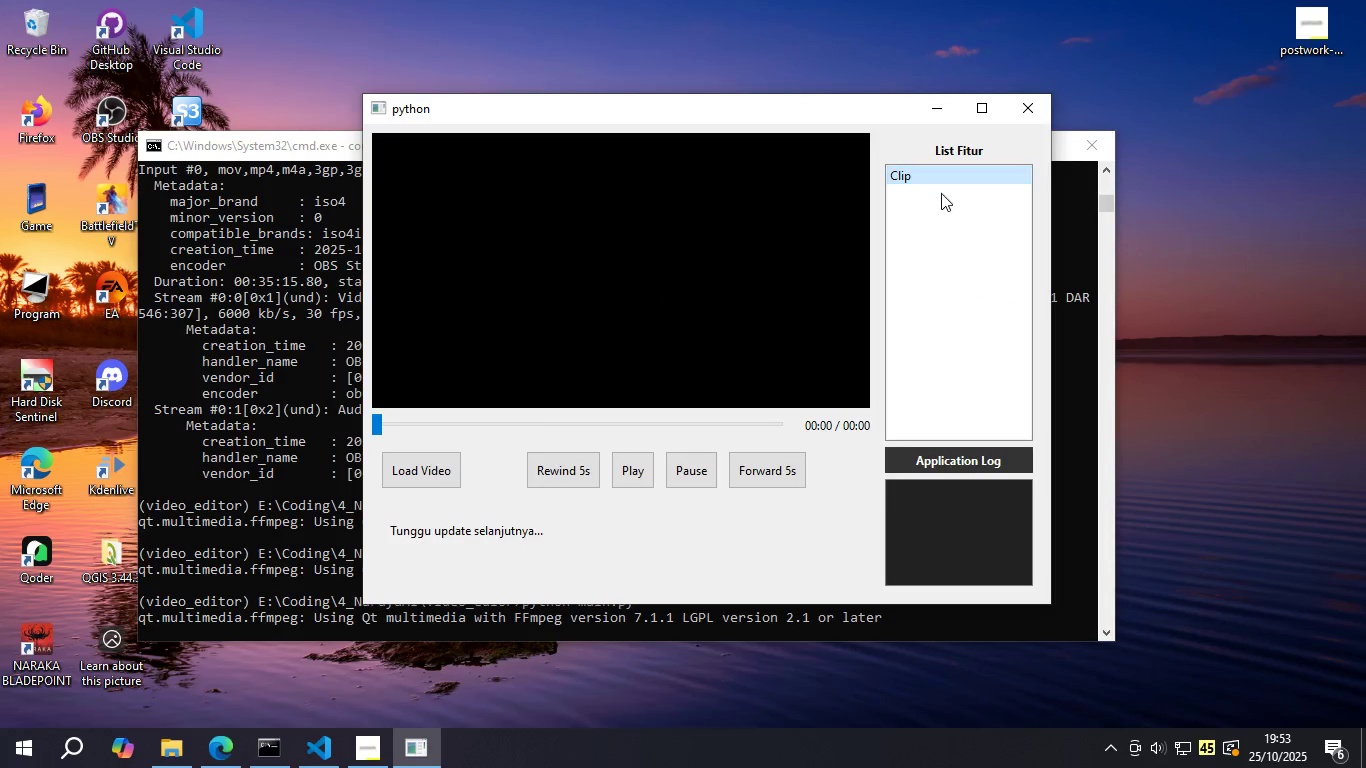 
left_click([949, 212])
 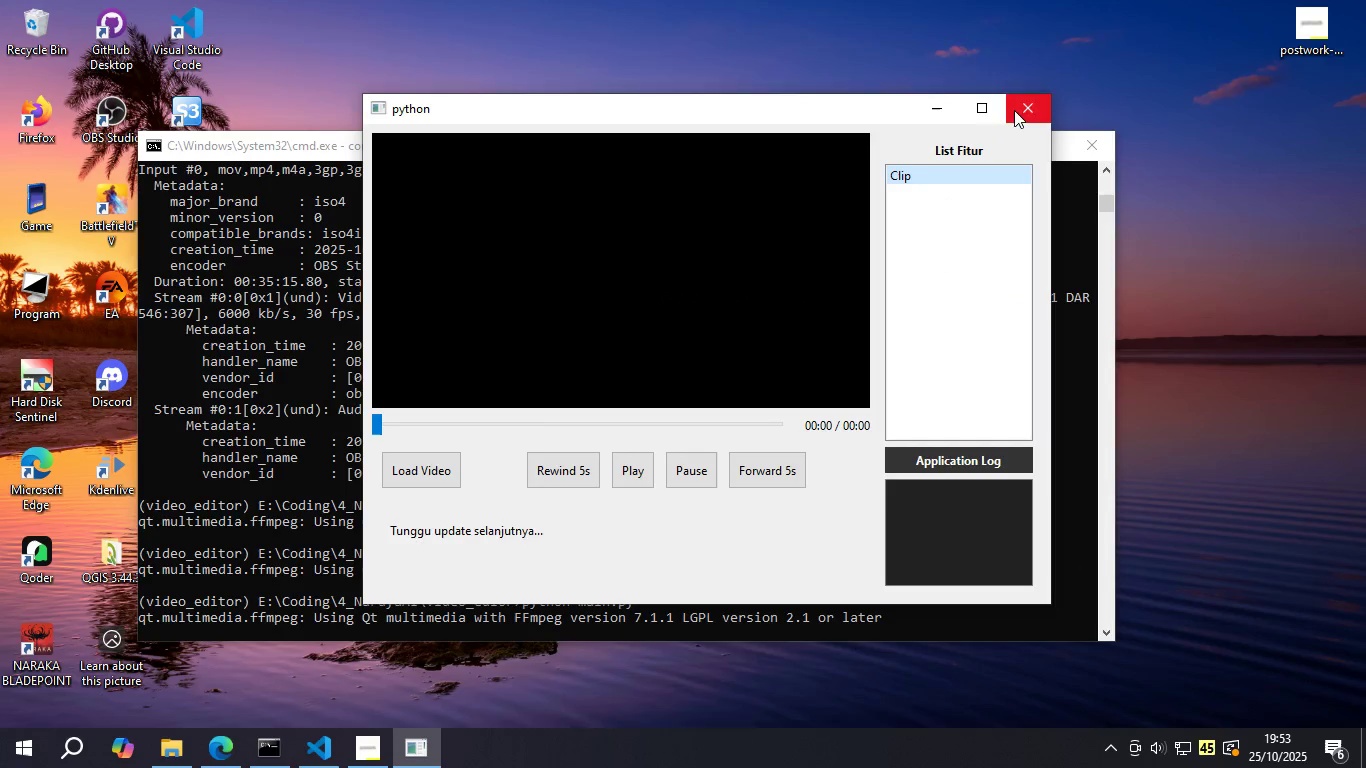 
left_click([1014, 110])
 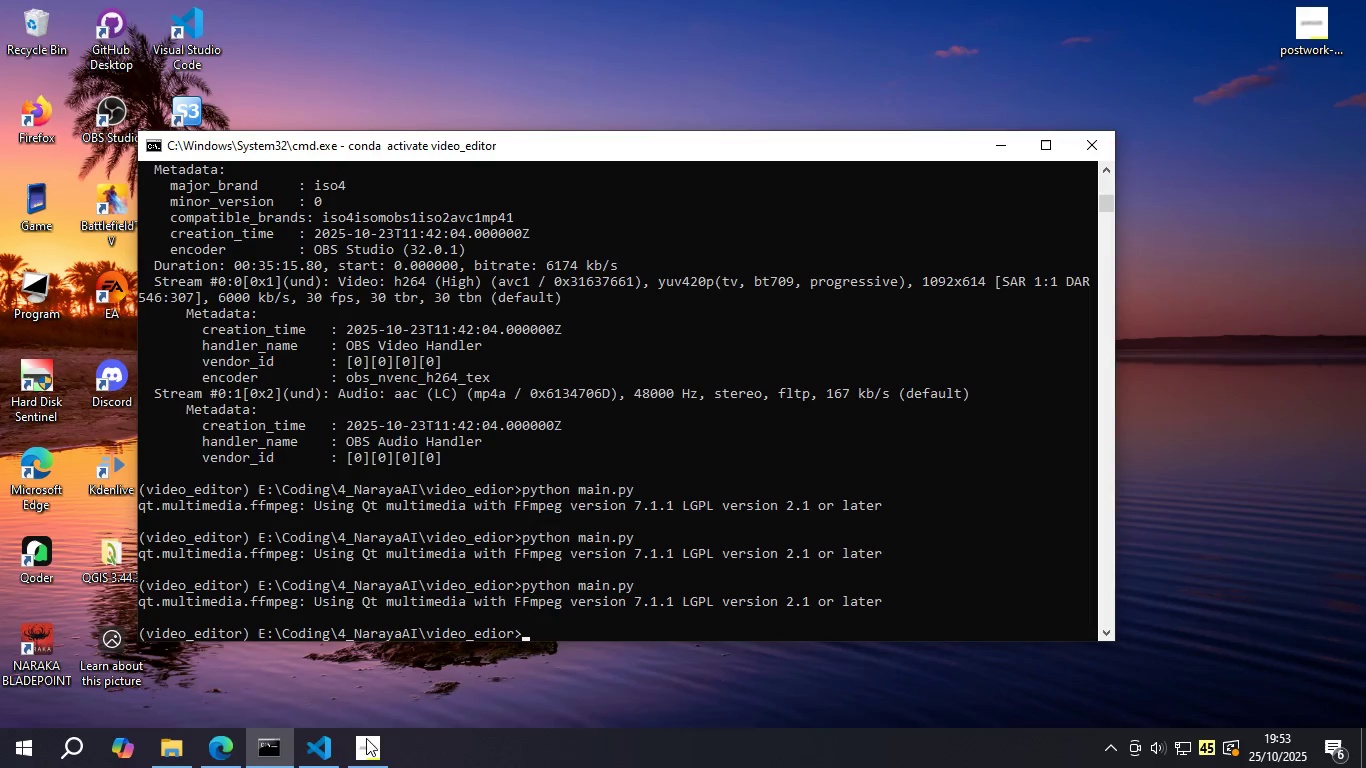 
left_click([344, 761])